 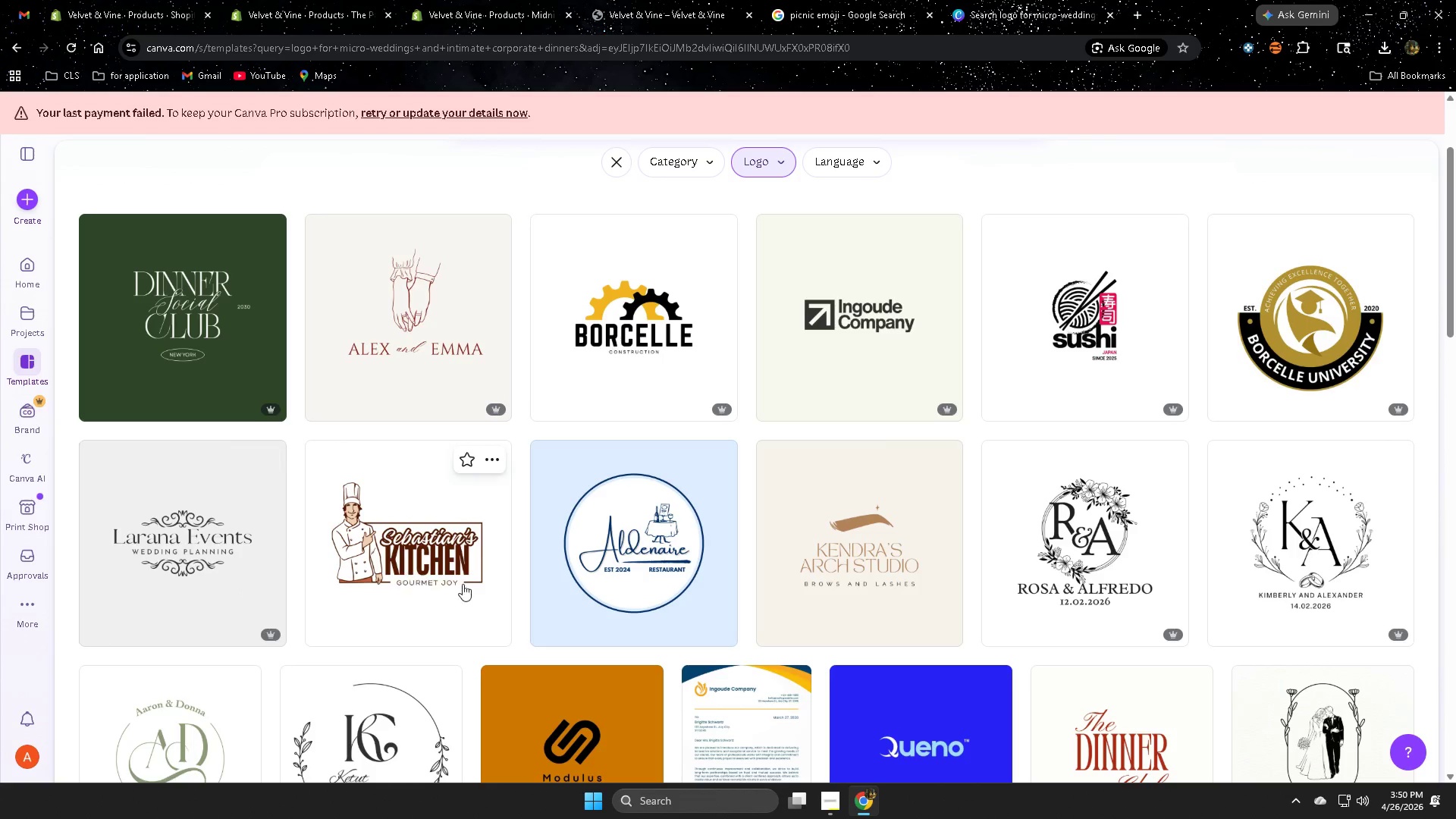 
scroll: coordinate [949, 614], scroll_direction: down, amount: 2.0
 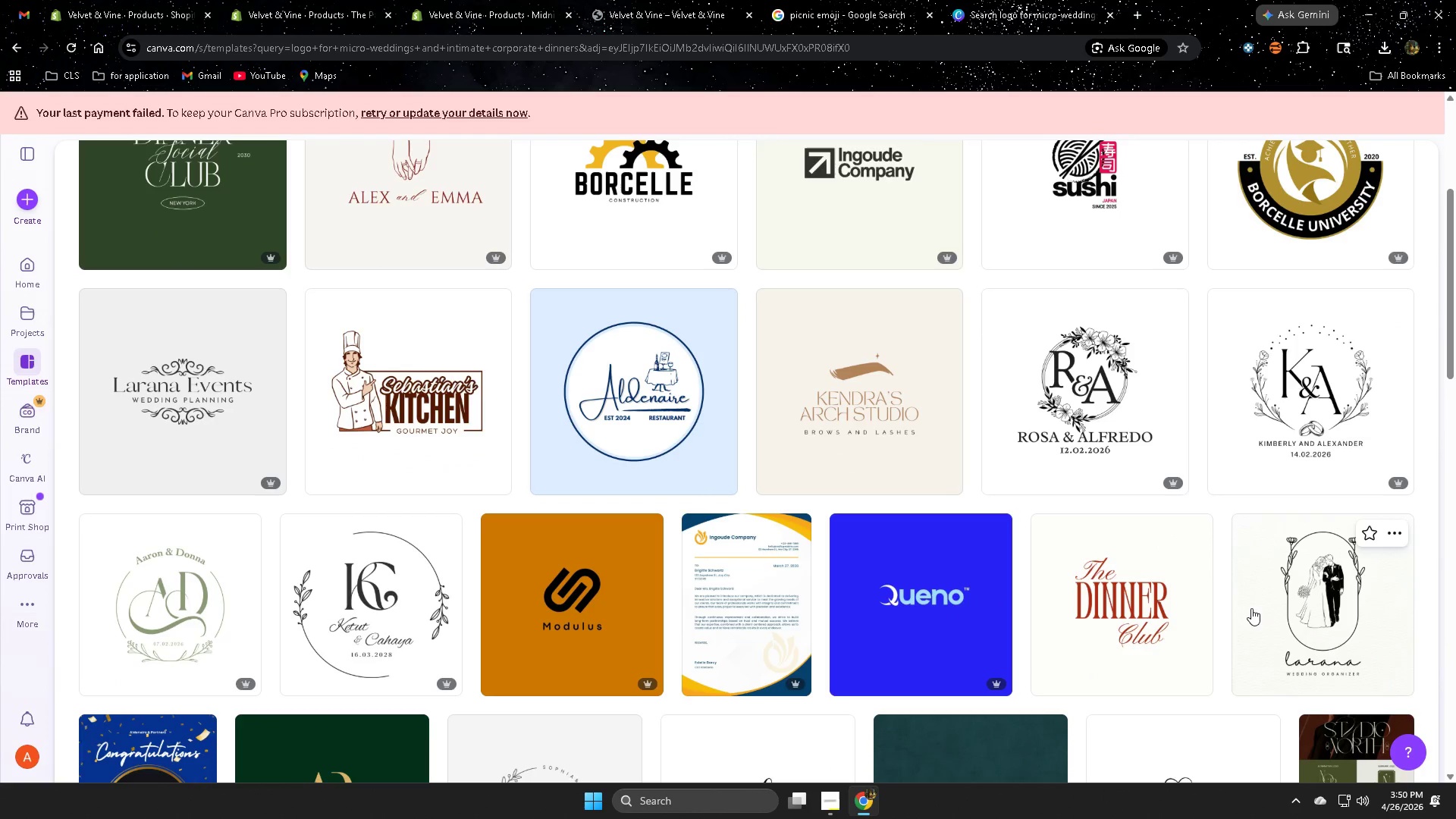 
scroll: coordinate [1251, 608], scroll_direction: up, amount: 2.0
 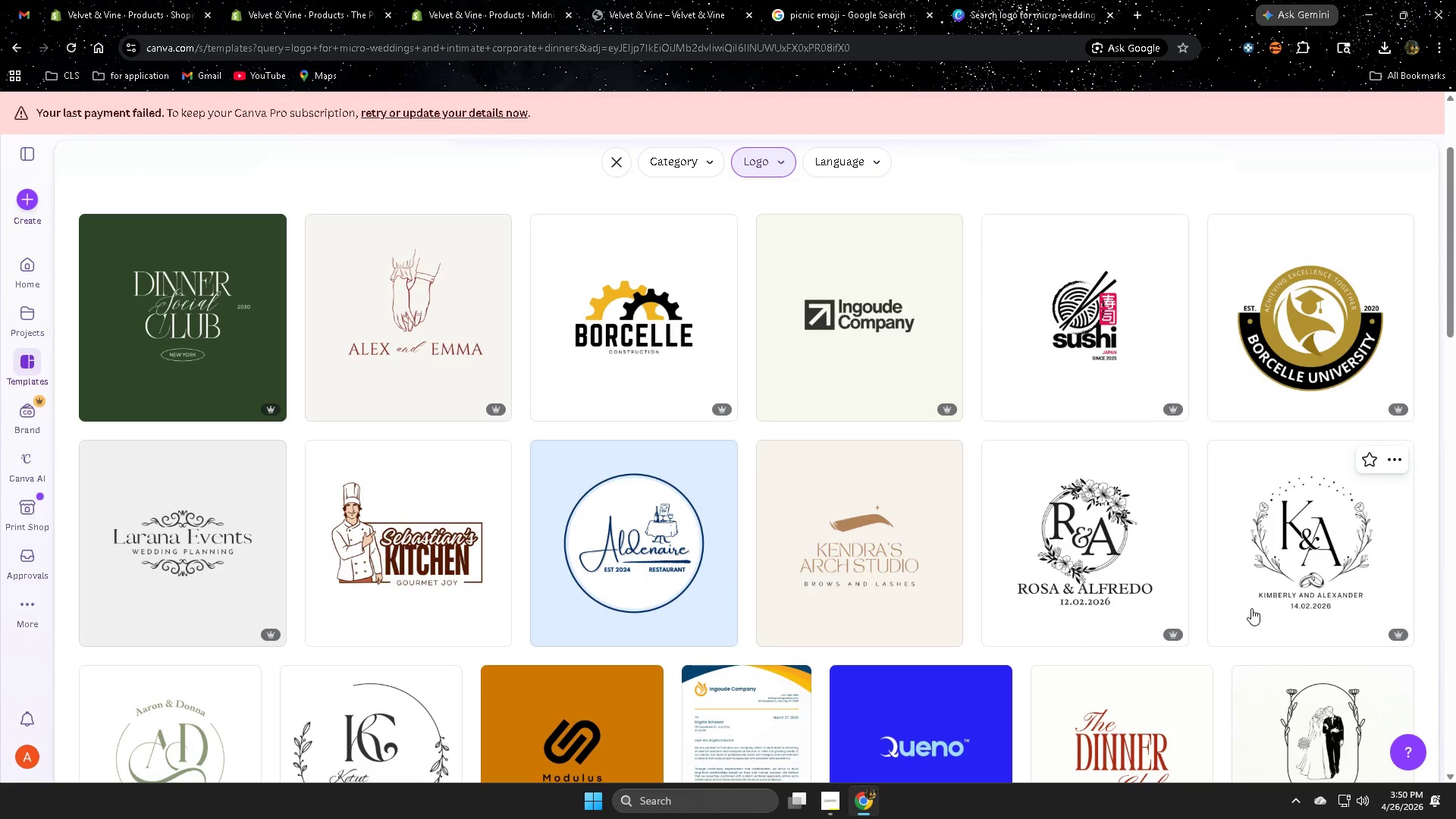 
scroll: coordinate [1358, 627], scroll_direction: down, amount: 10.0
 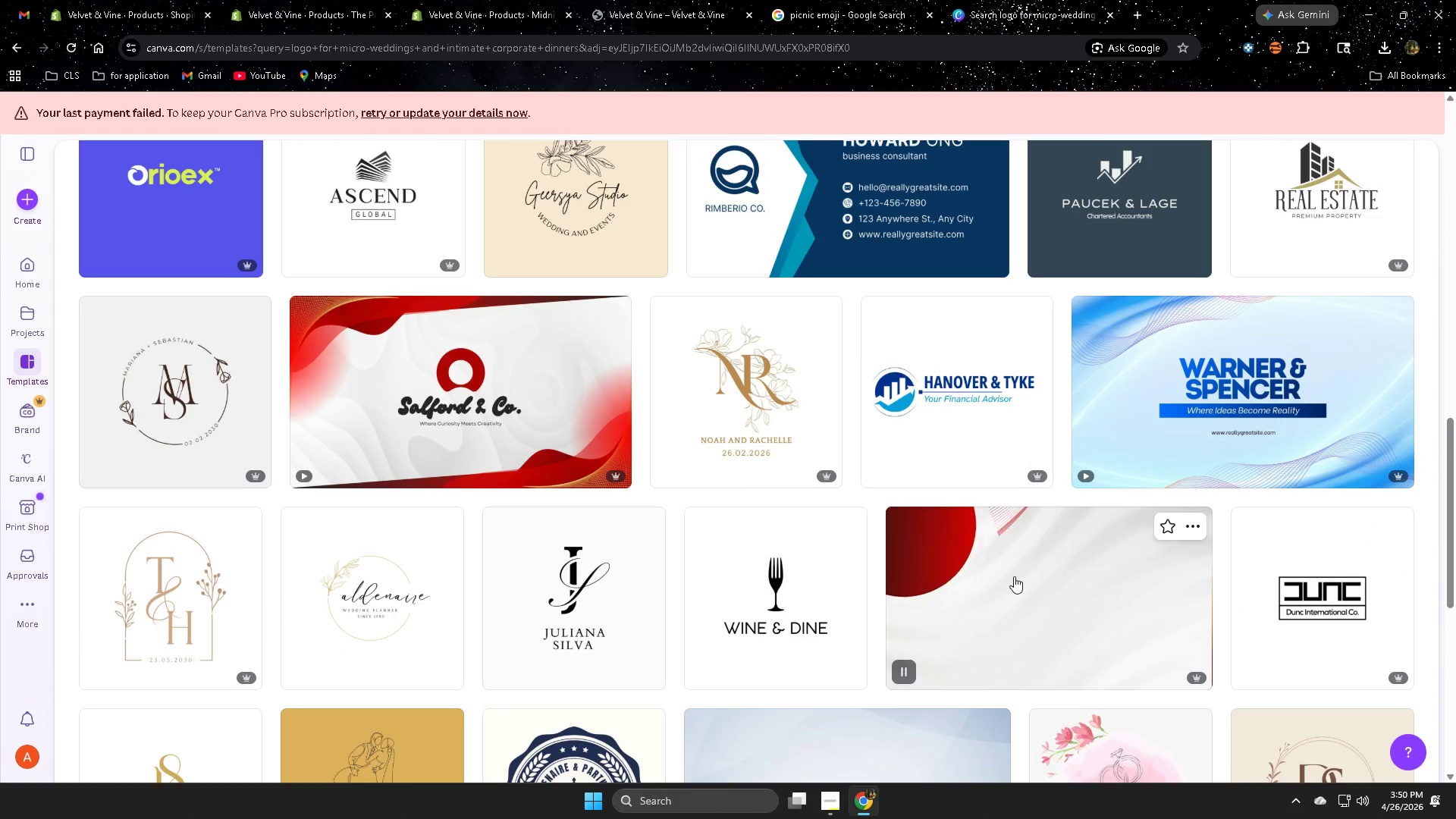 
left_click([772, 590])
 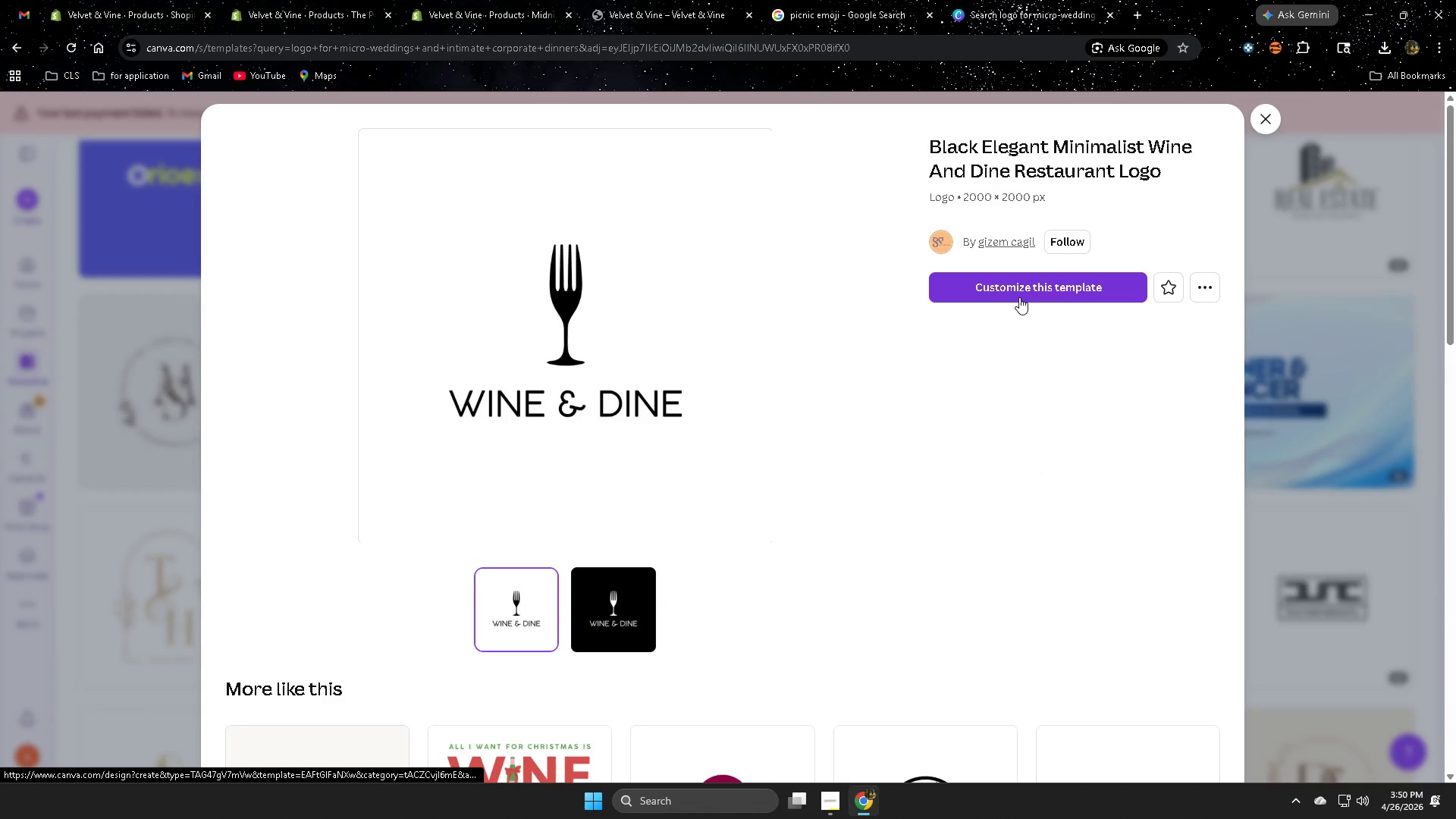 
left_click([1008, 297])
 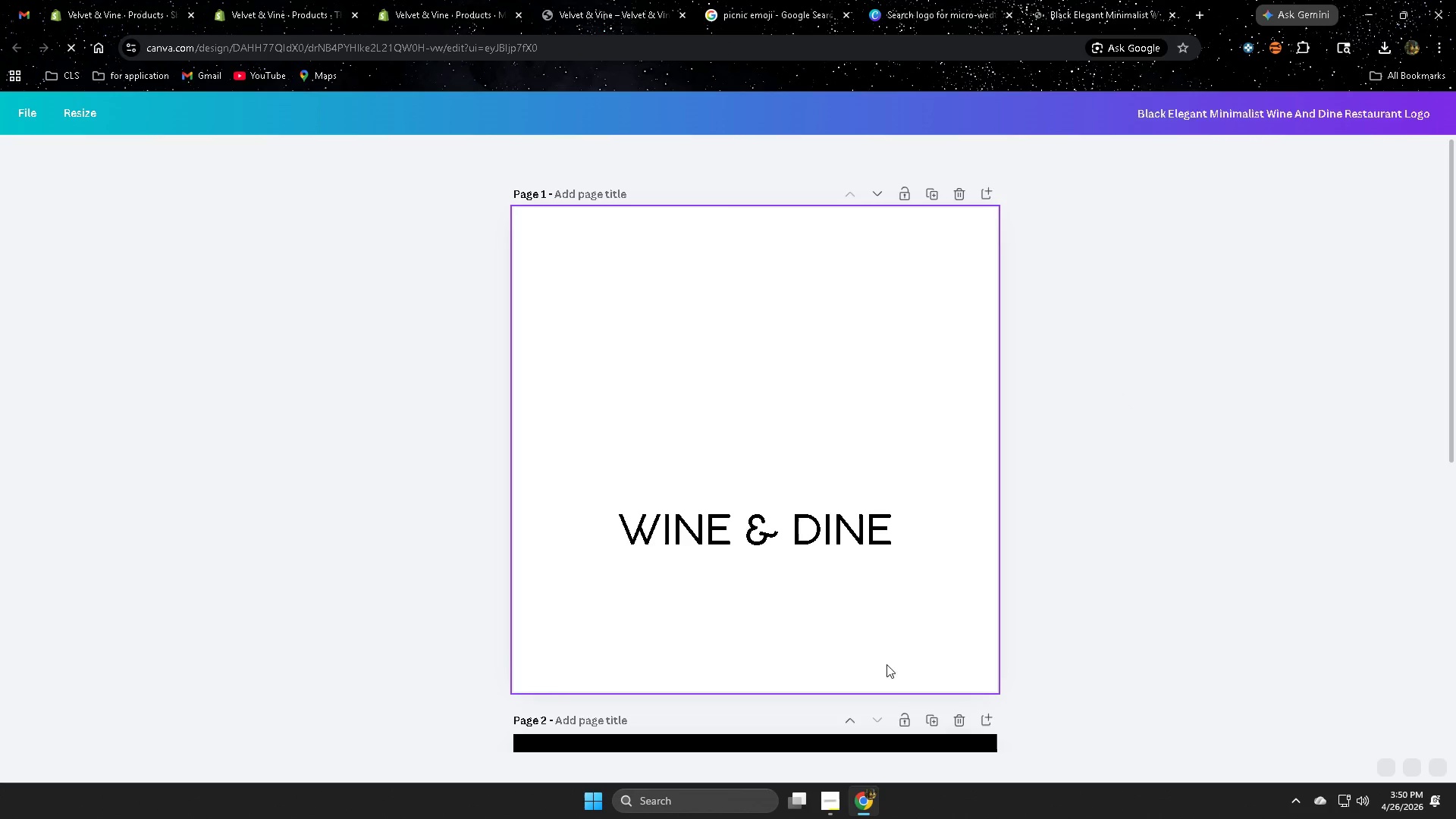 
left_click([789, 537])
 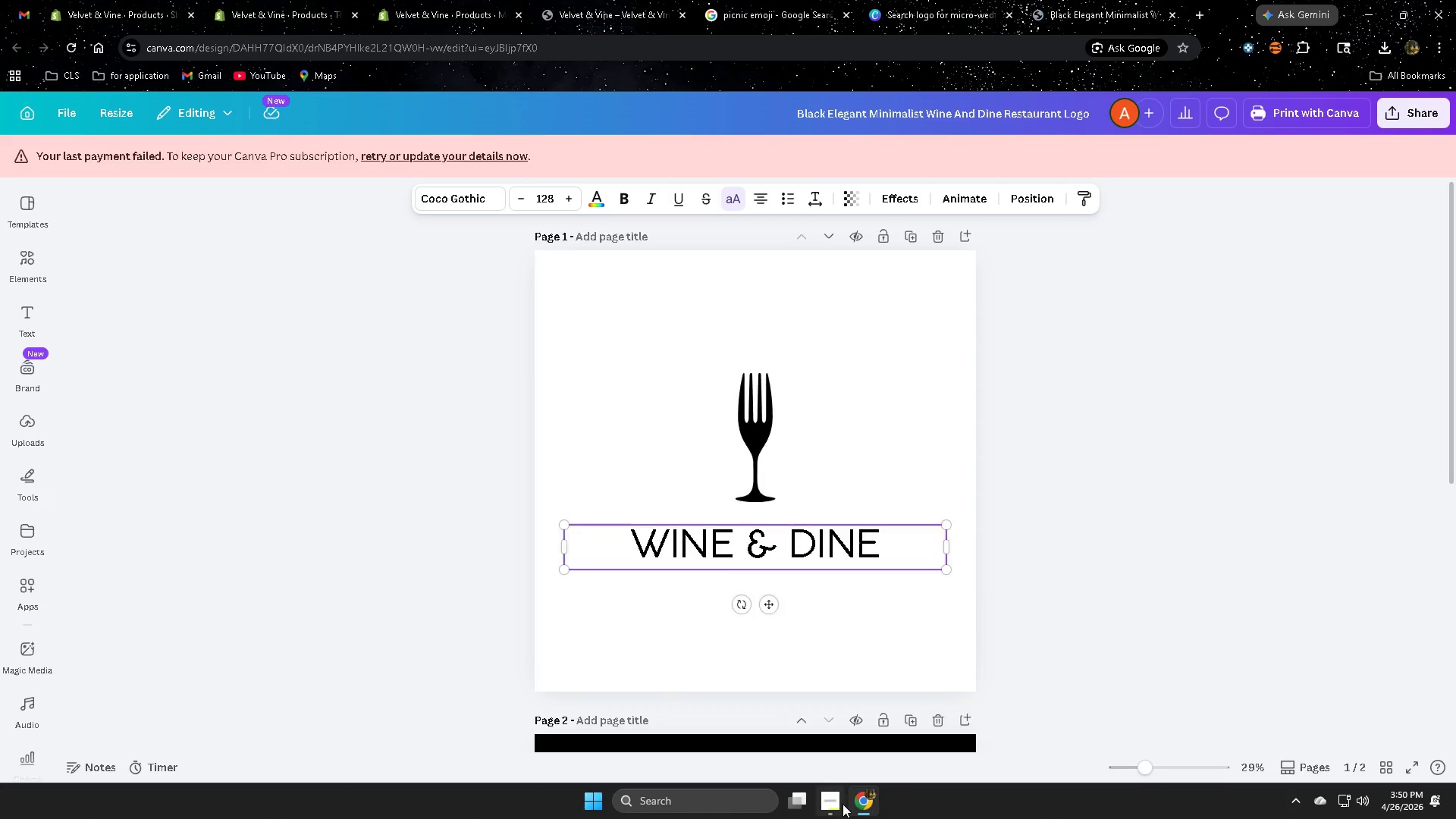 
left_click([833, 804])